 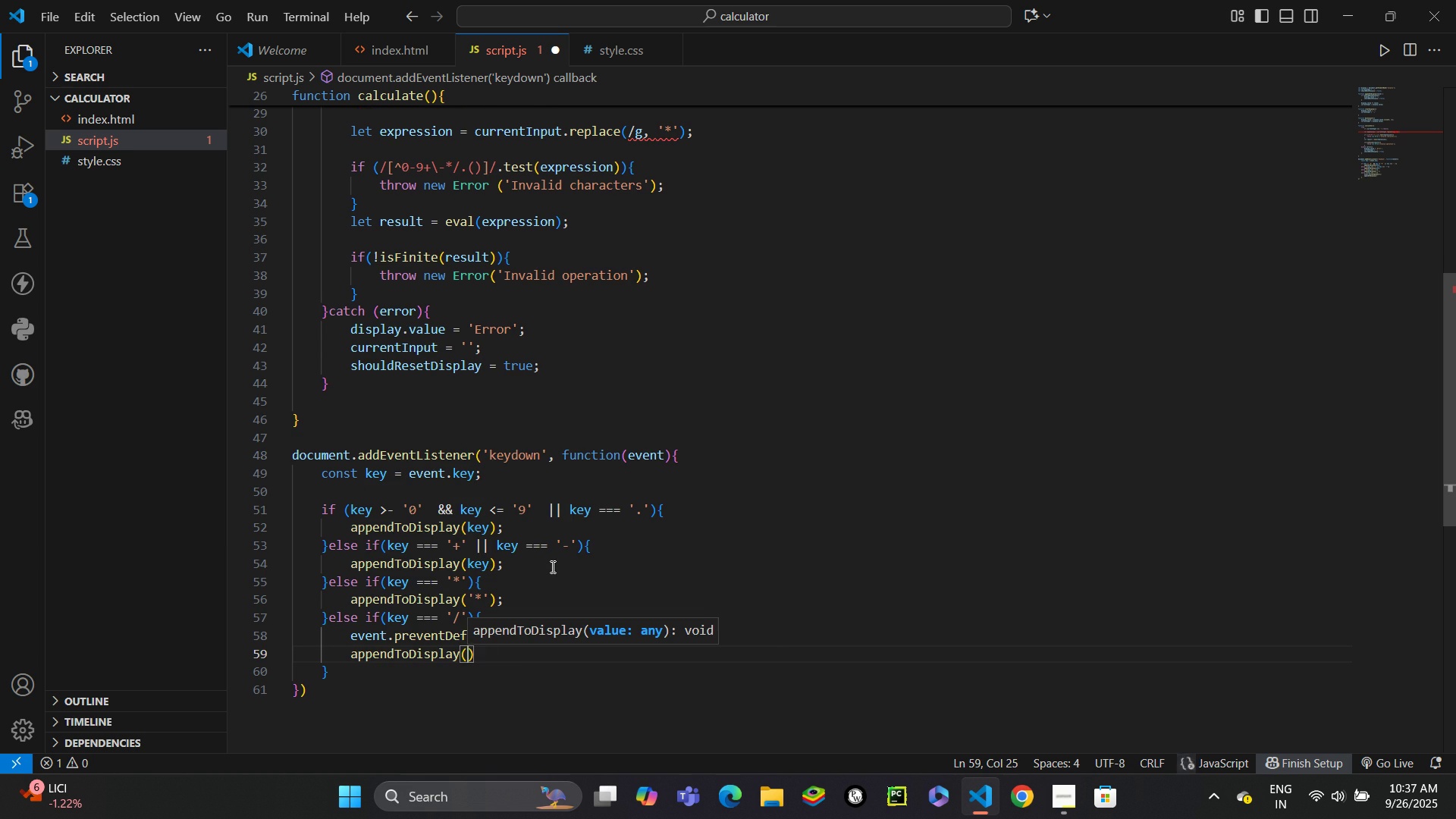 
key(Quote)
 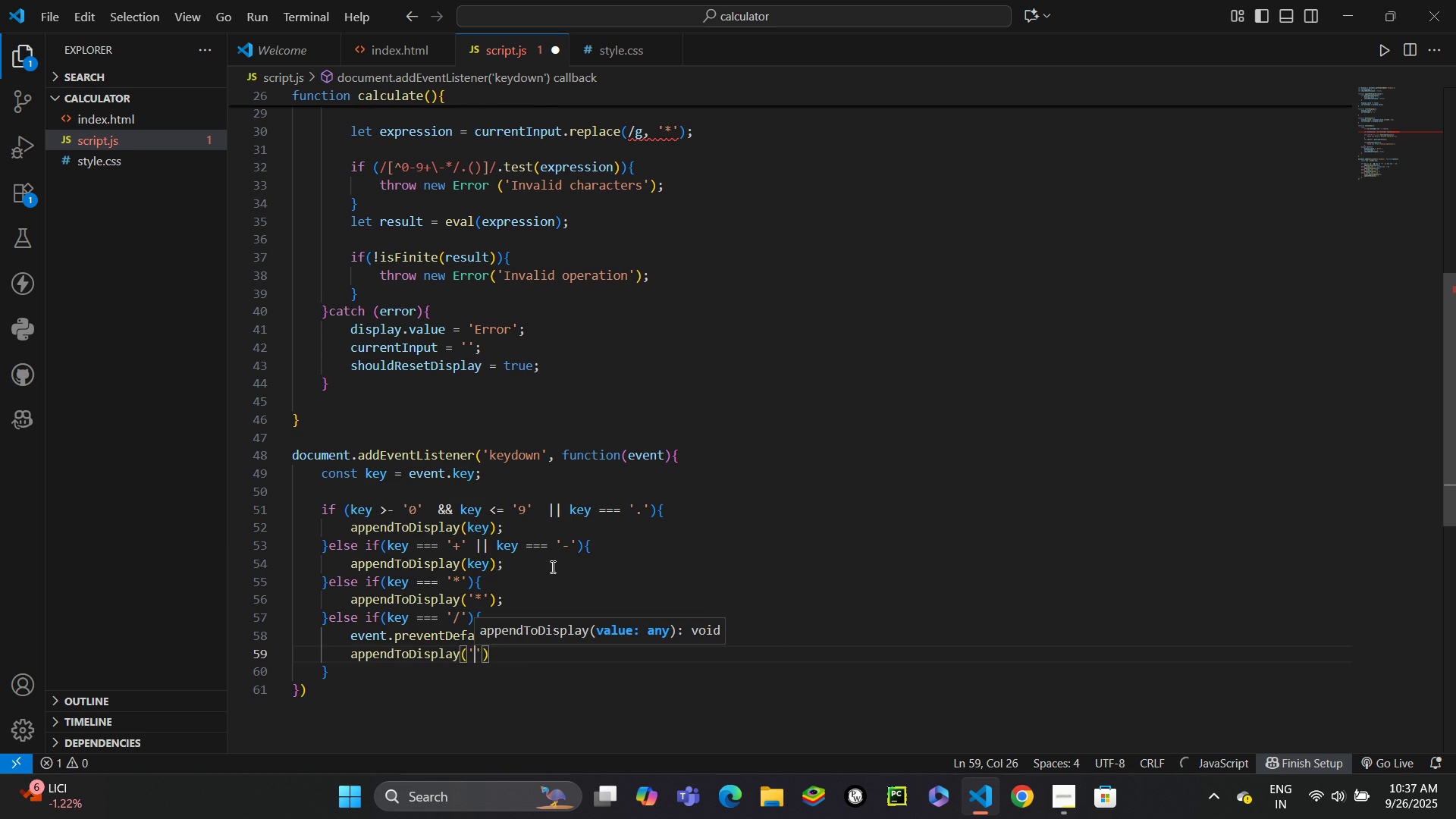 
key(Slash)
 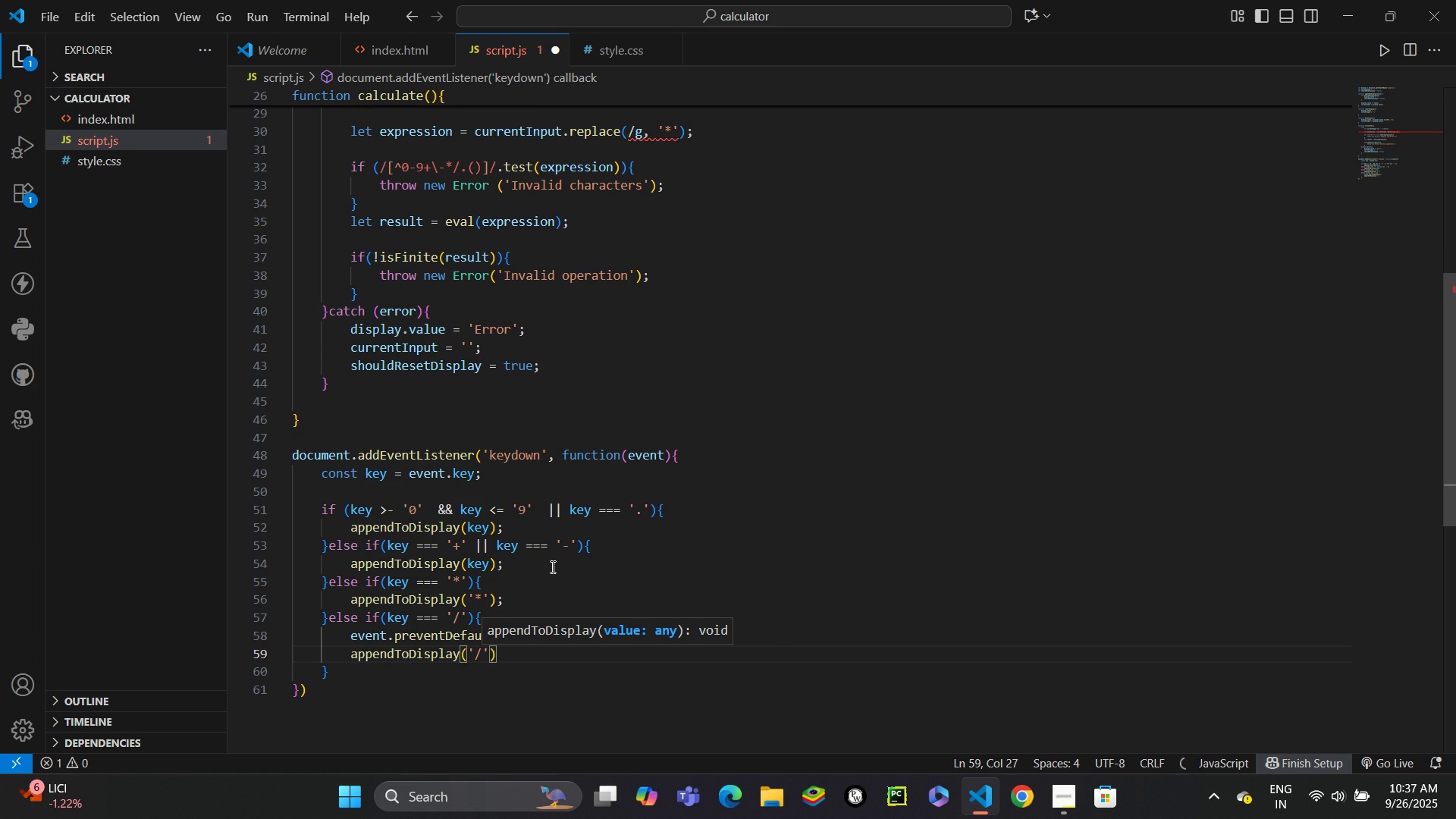 
key(ArrowRight)
 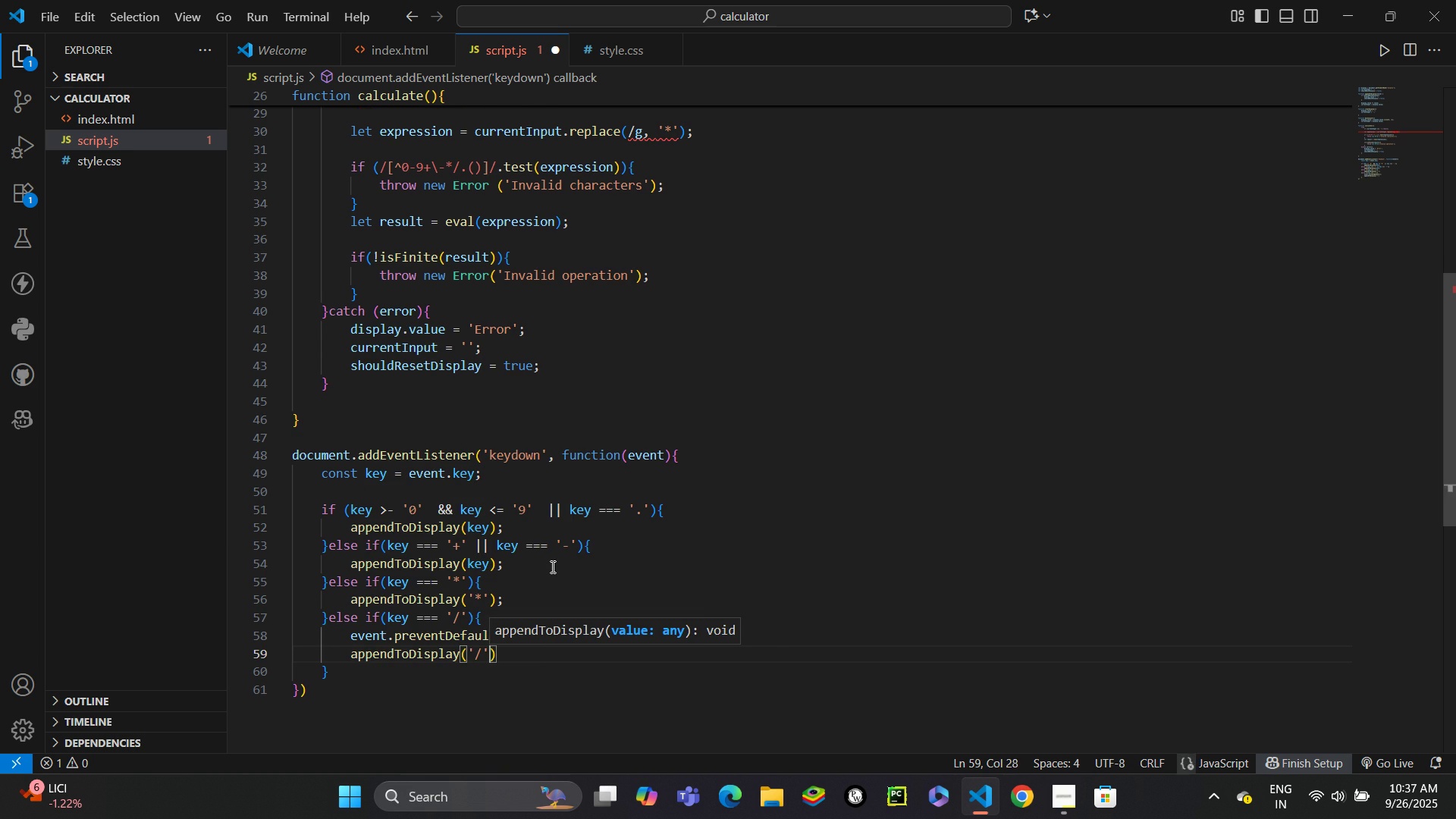 
key(ArrowRight)
 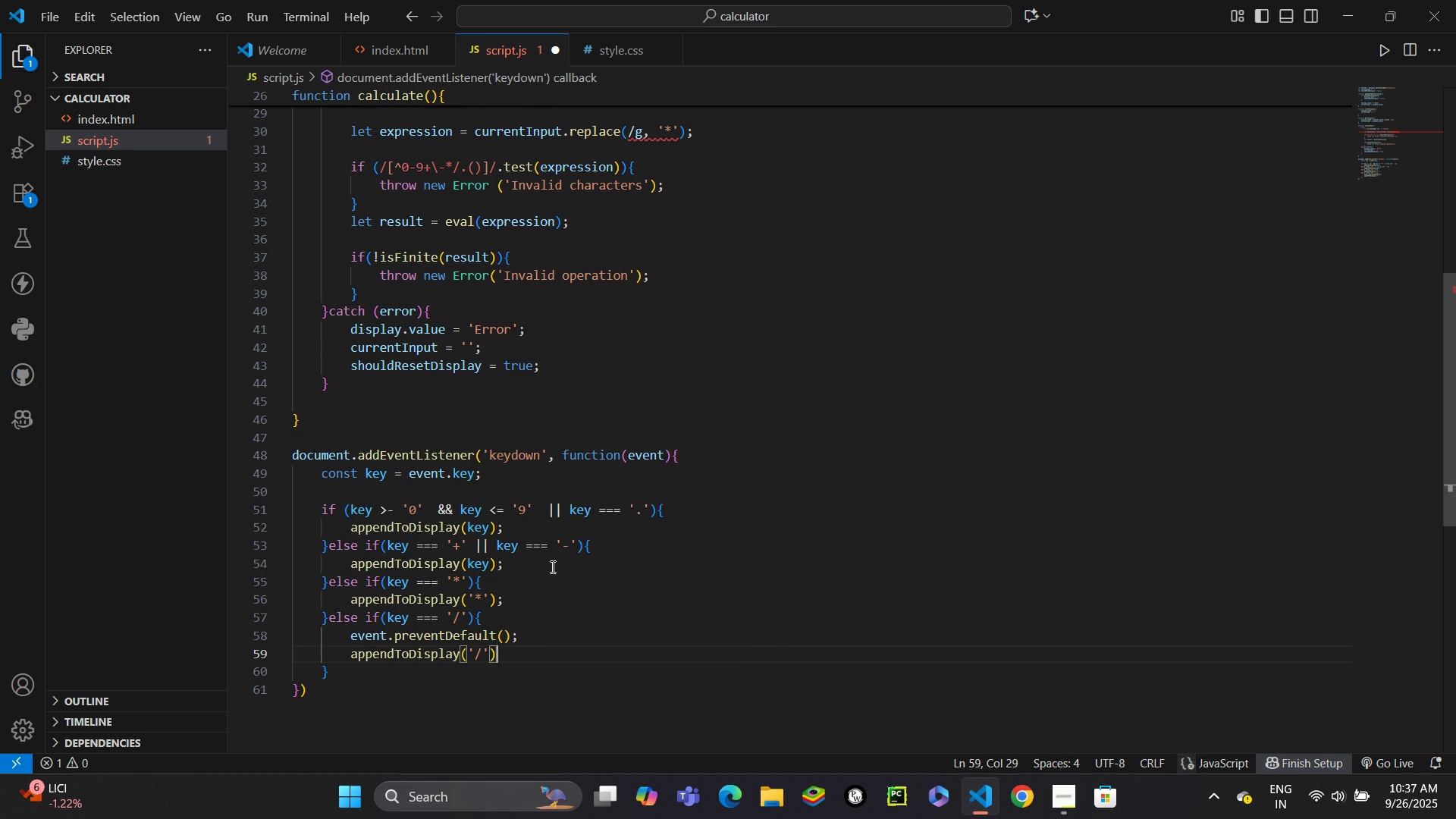 
key(Enter)
 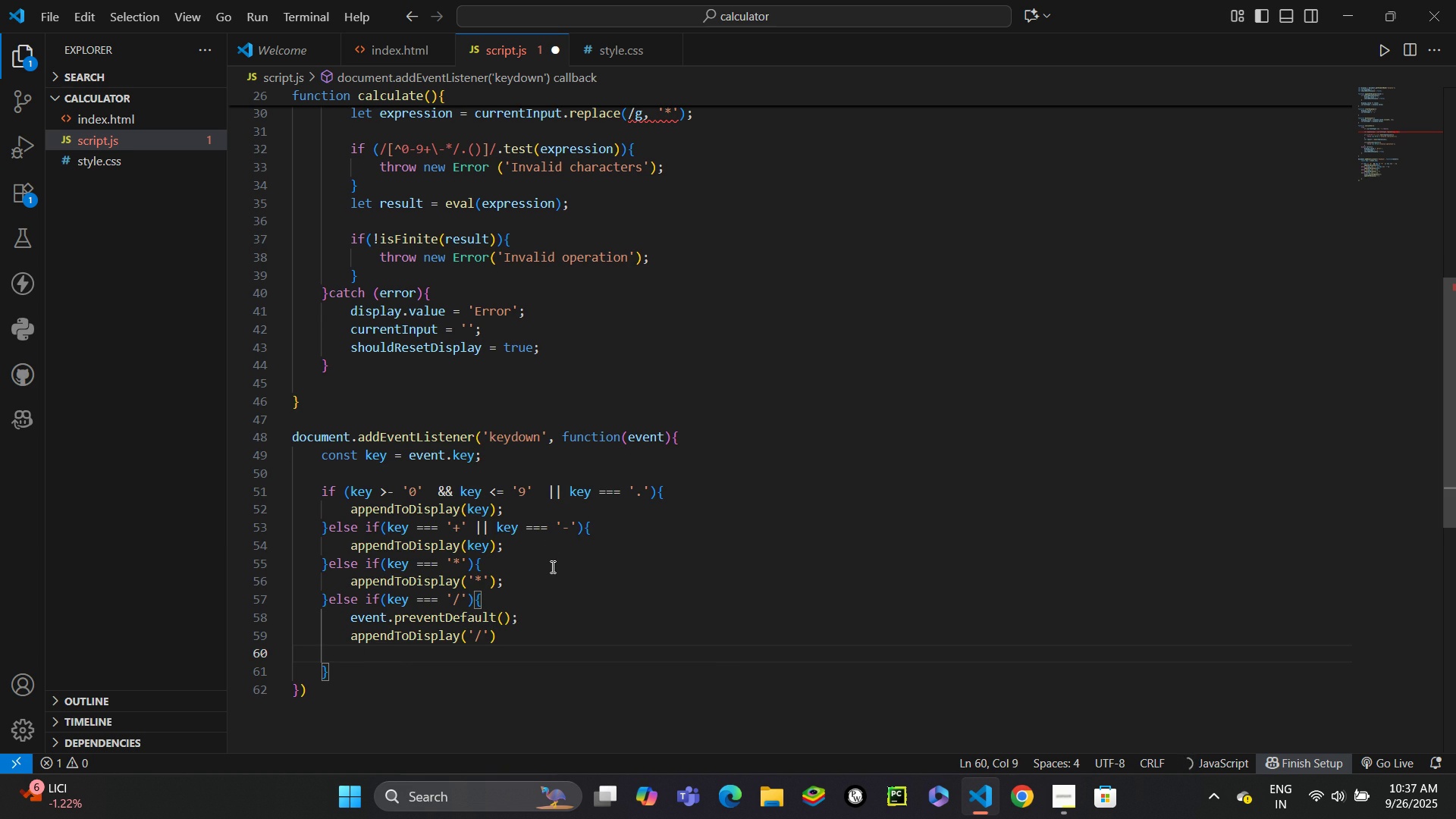 
key(Backspace)
 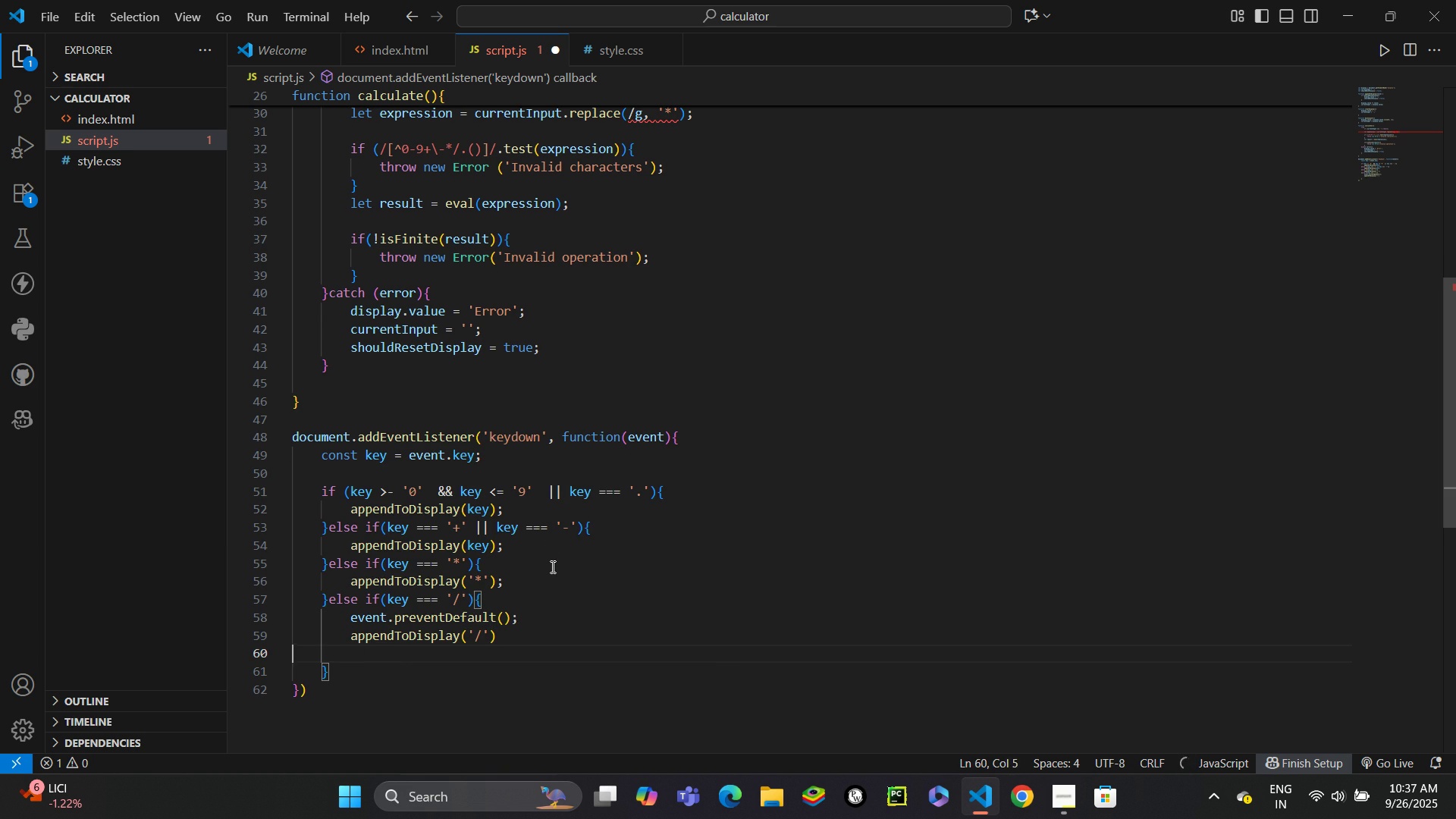 
key(Backspace)
 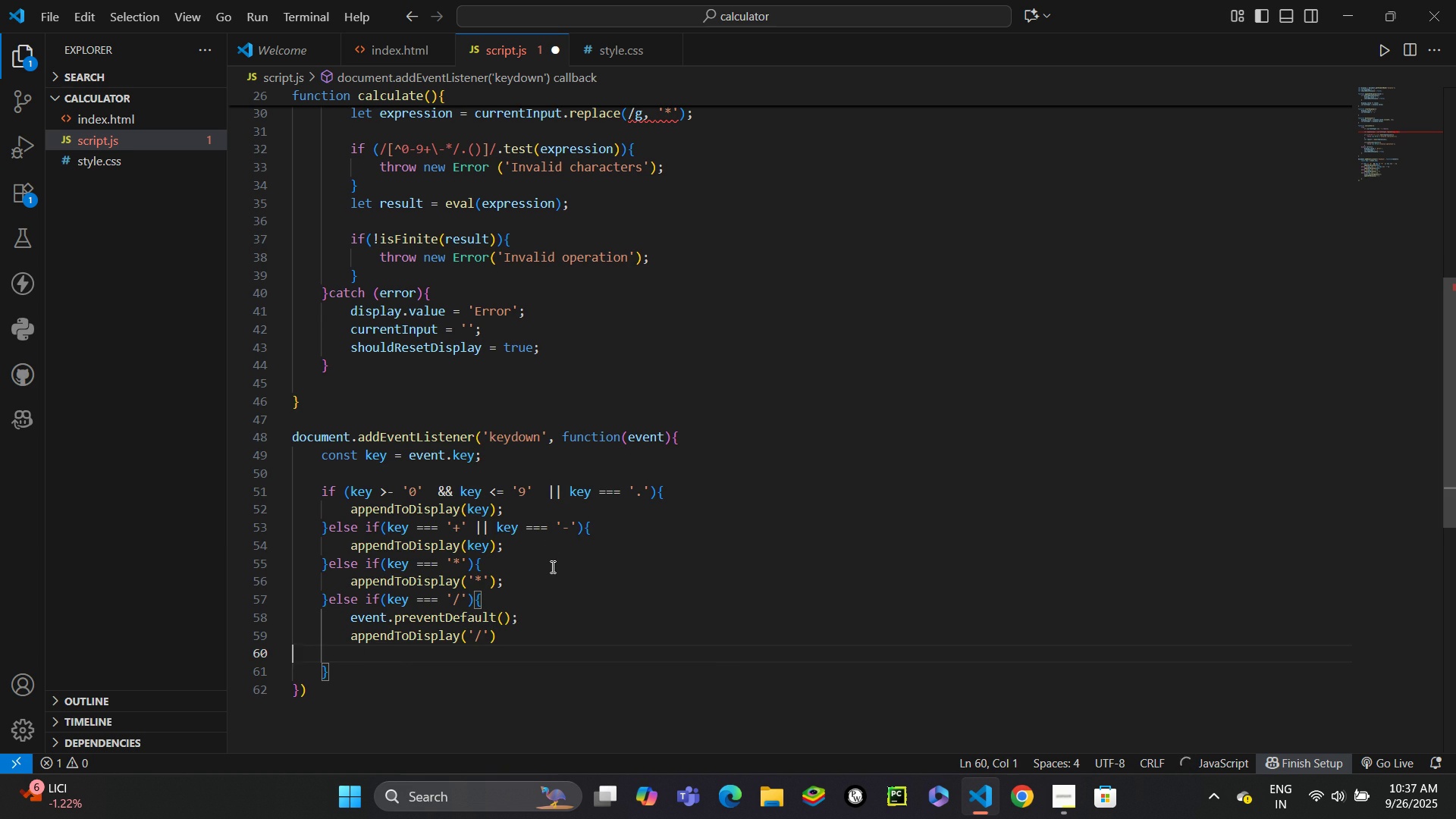 
key(Backspace)
 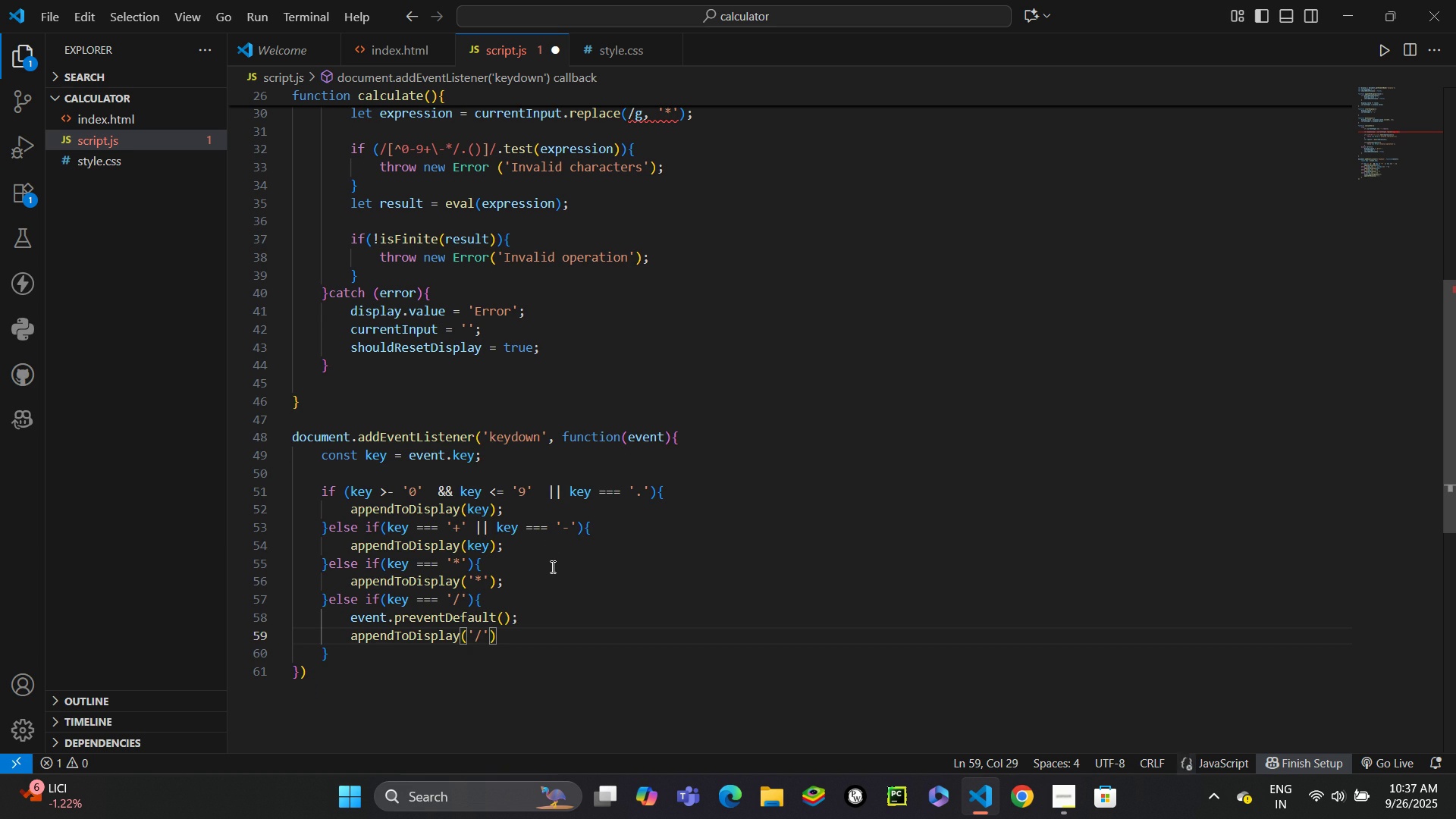 
key(Semicolon)
 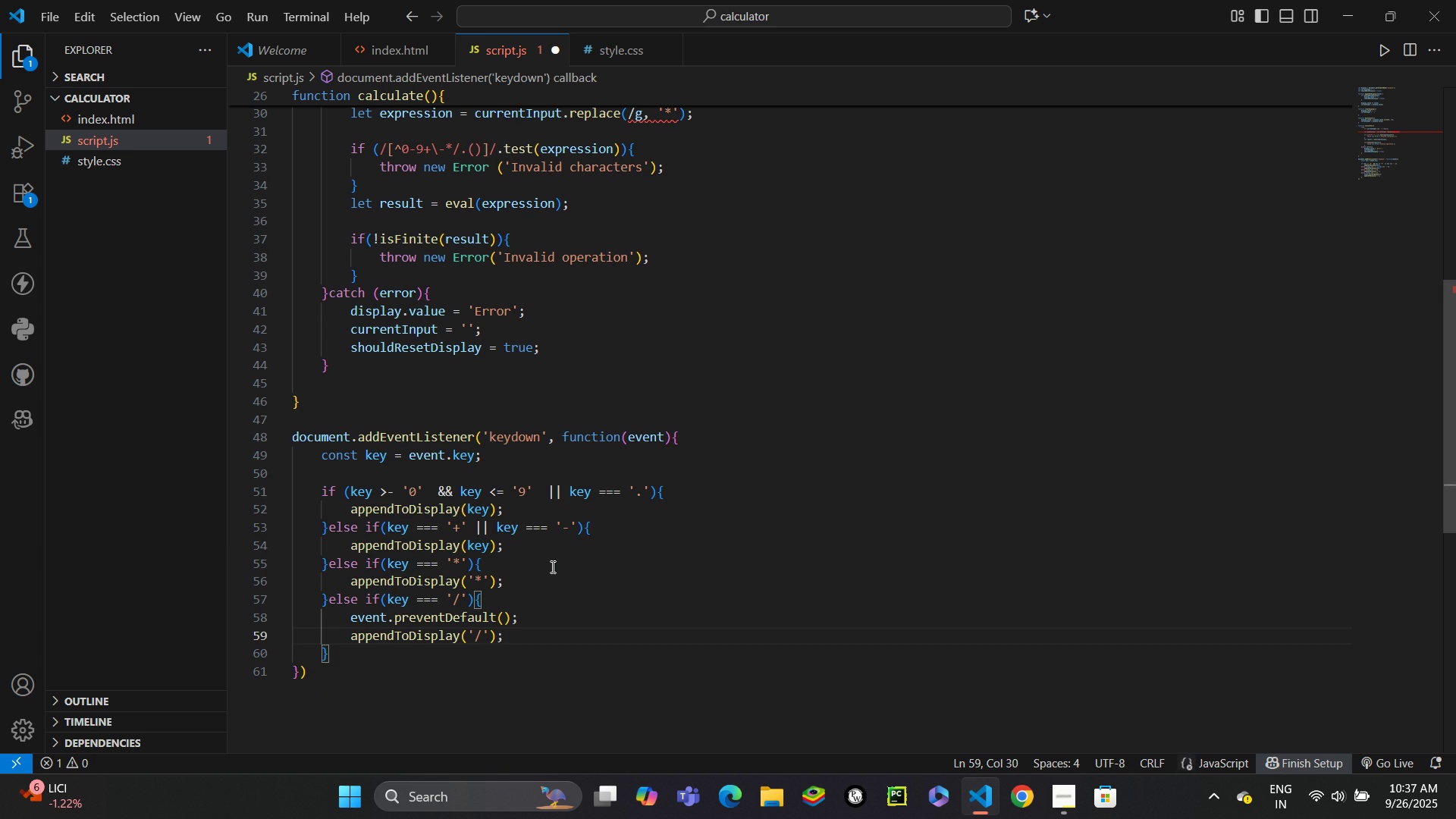 
key(ArrowDown)
 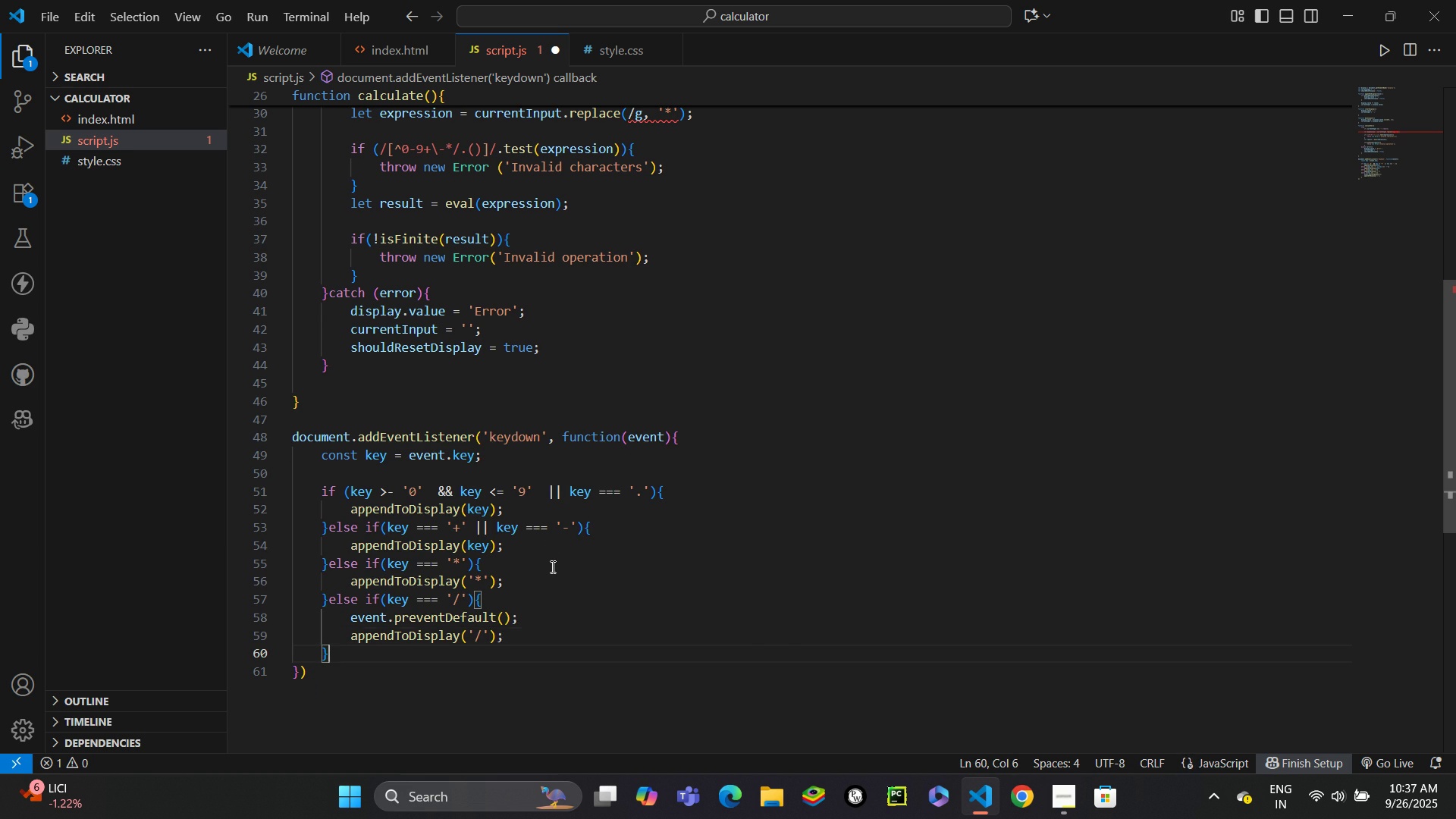 
type(else if( key === ")
key(Backspace)
type('Enter)